 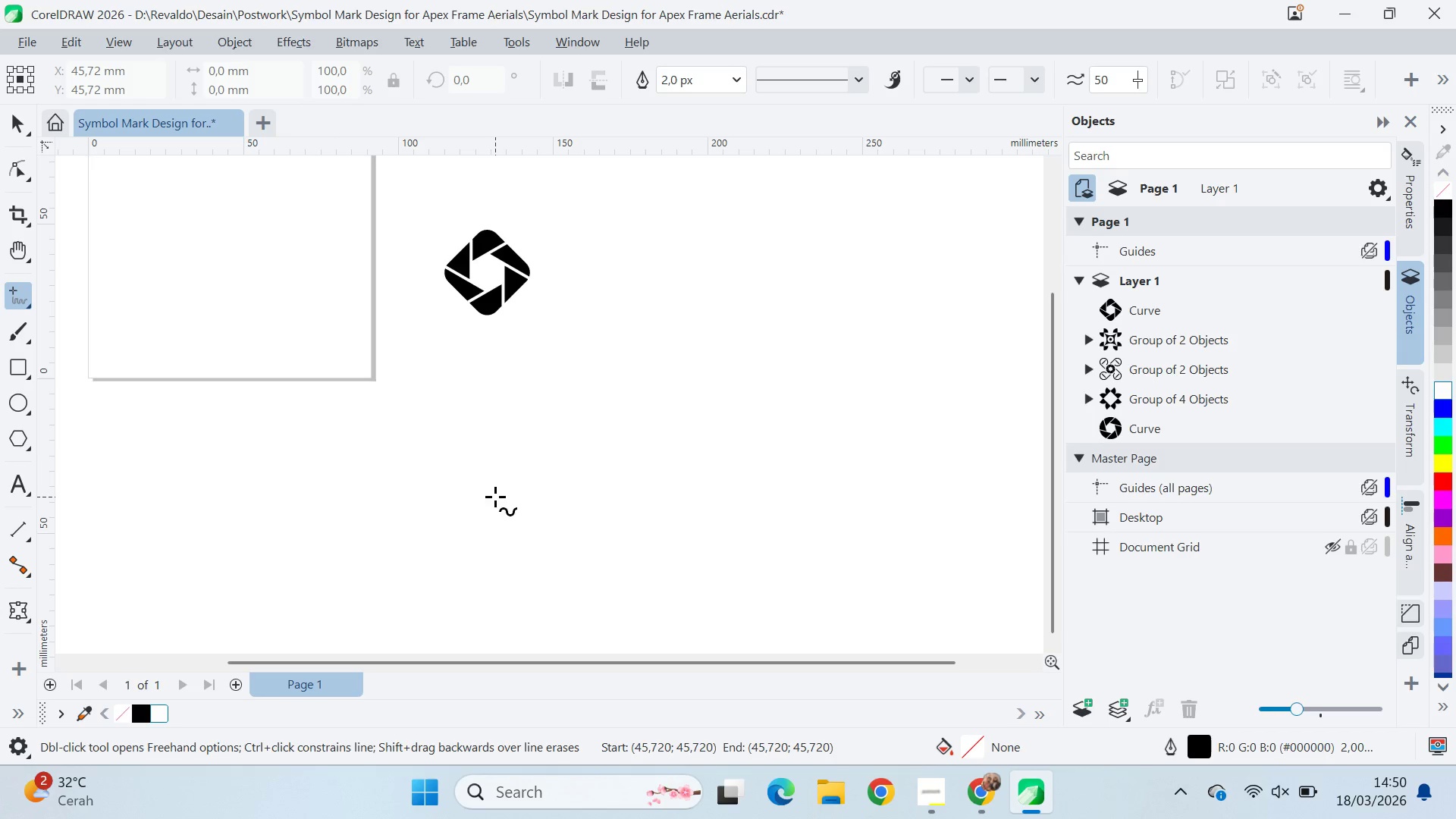 
hold_key(key=ControlLeft, duration=1.5)
left_click([629, 342])
 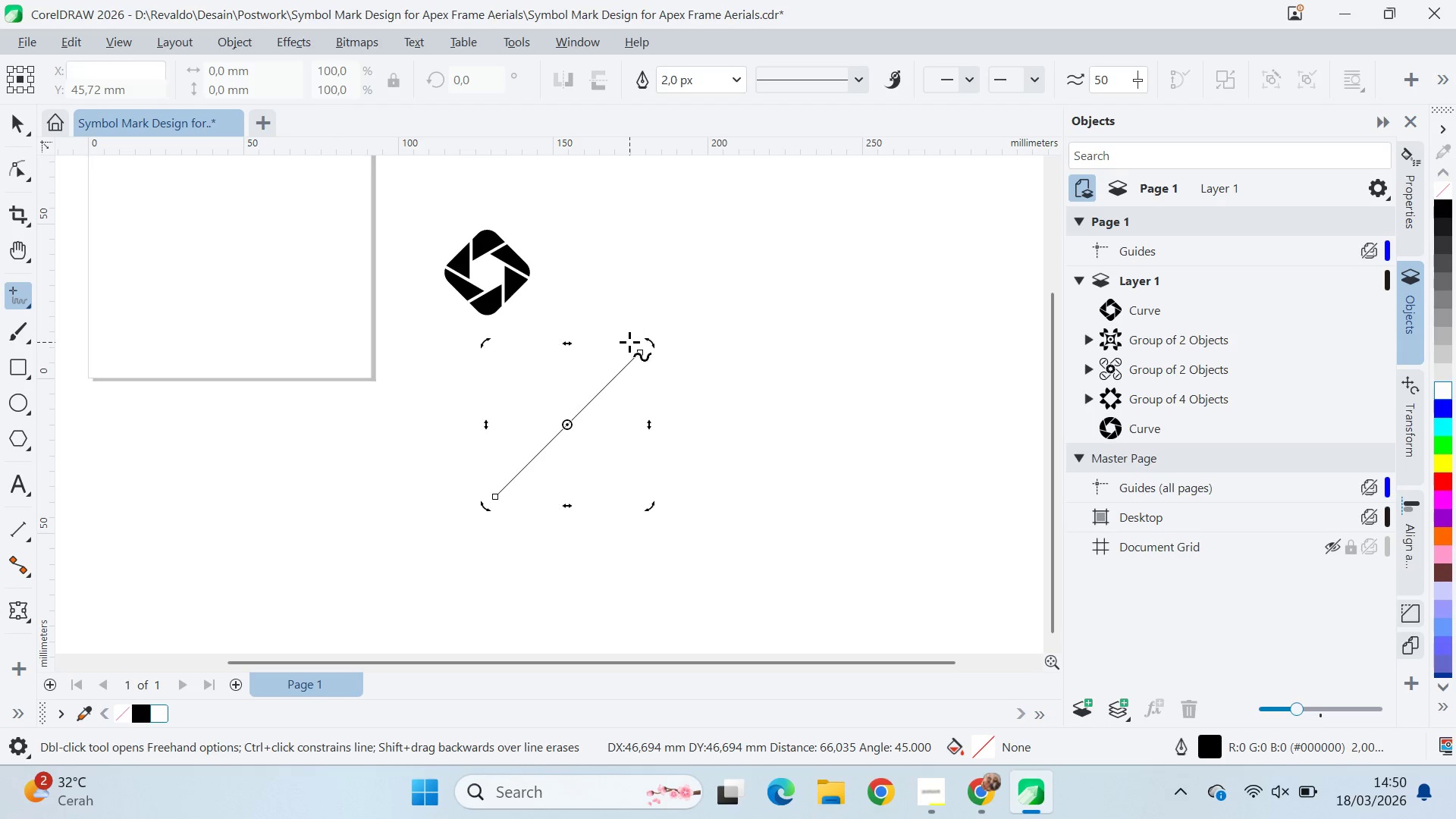 
double_click([629, 342])
 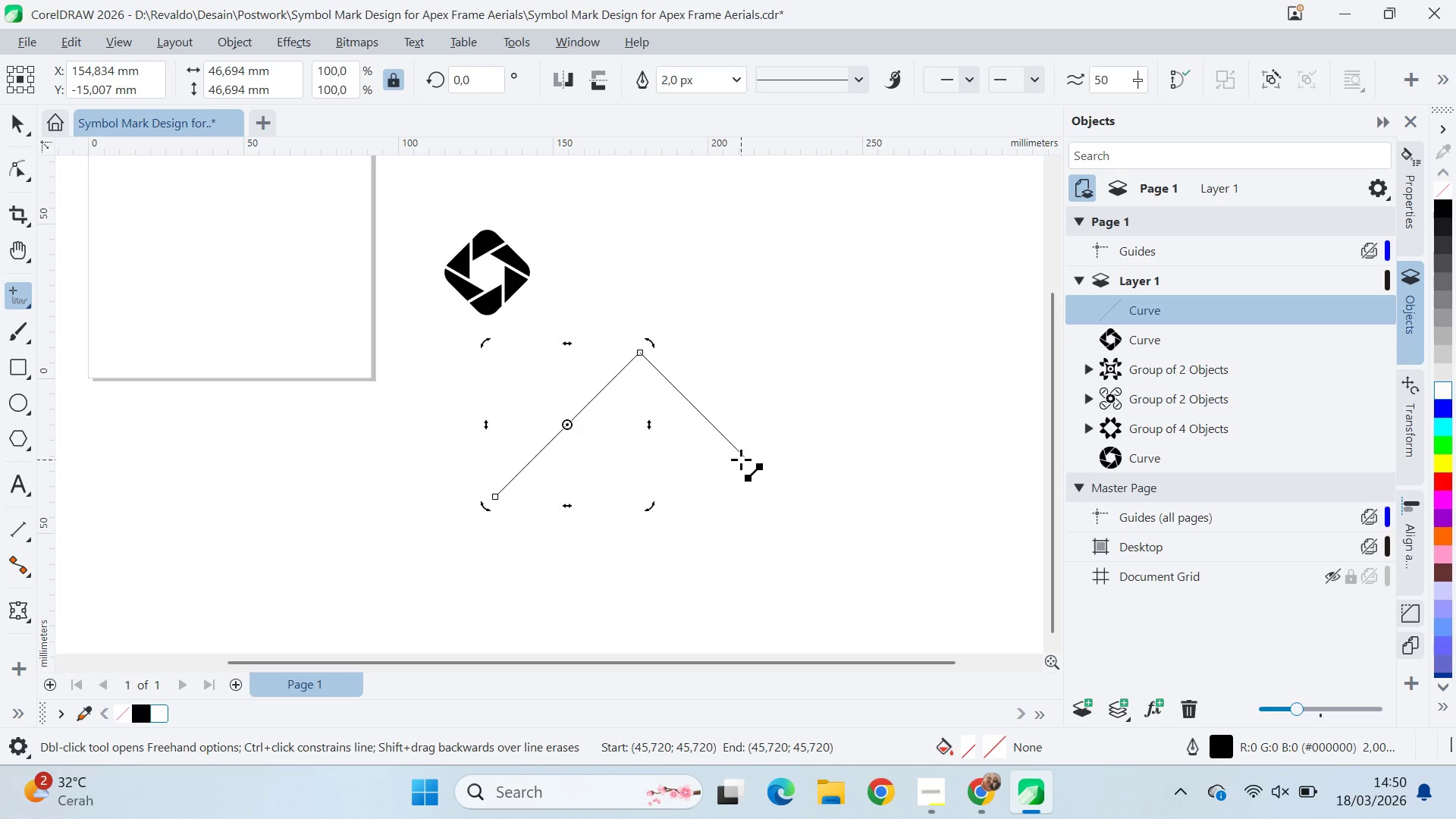 
hold_key(key=ControlLeft, duration=1.08)
left_click([775, 497])
 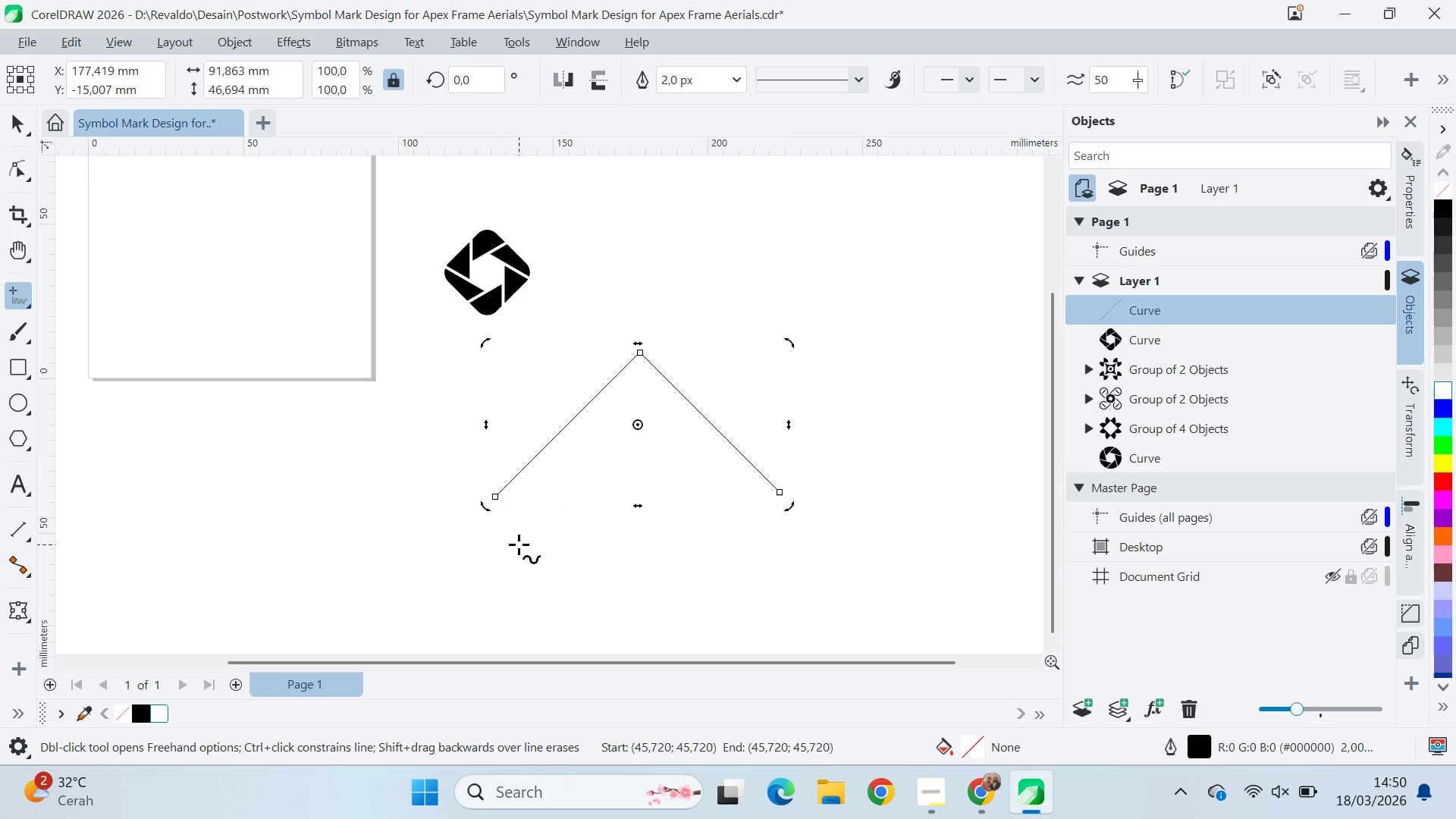 
key(V)
 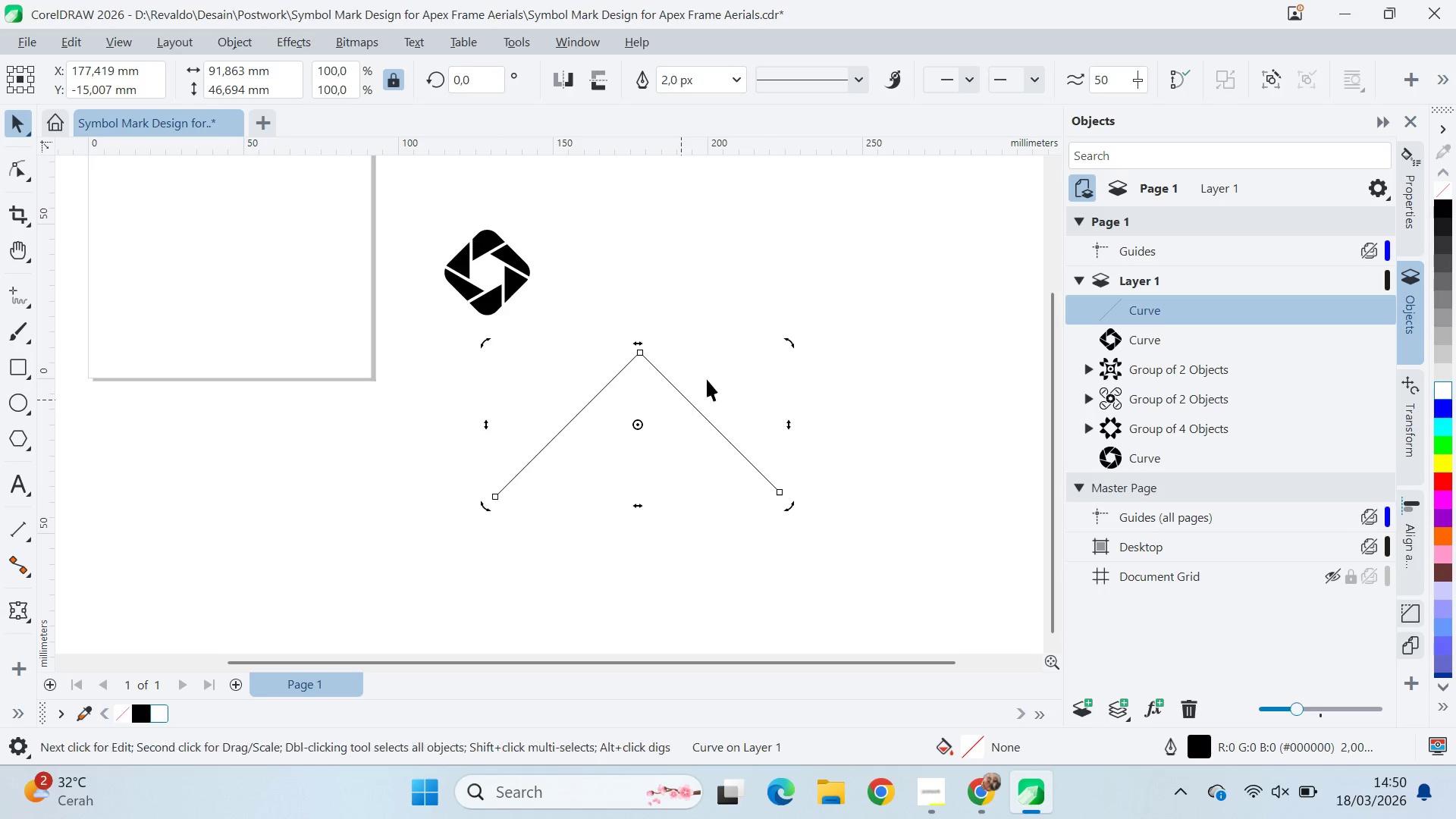 
hold_key(key=ControlLeft, duration=0.66)
left_click_drag(start_coordinate=[789, 338], to_coordinate=[677, 430])
 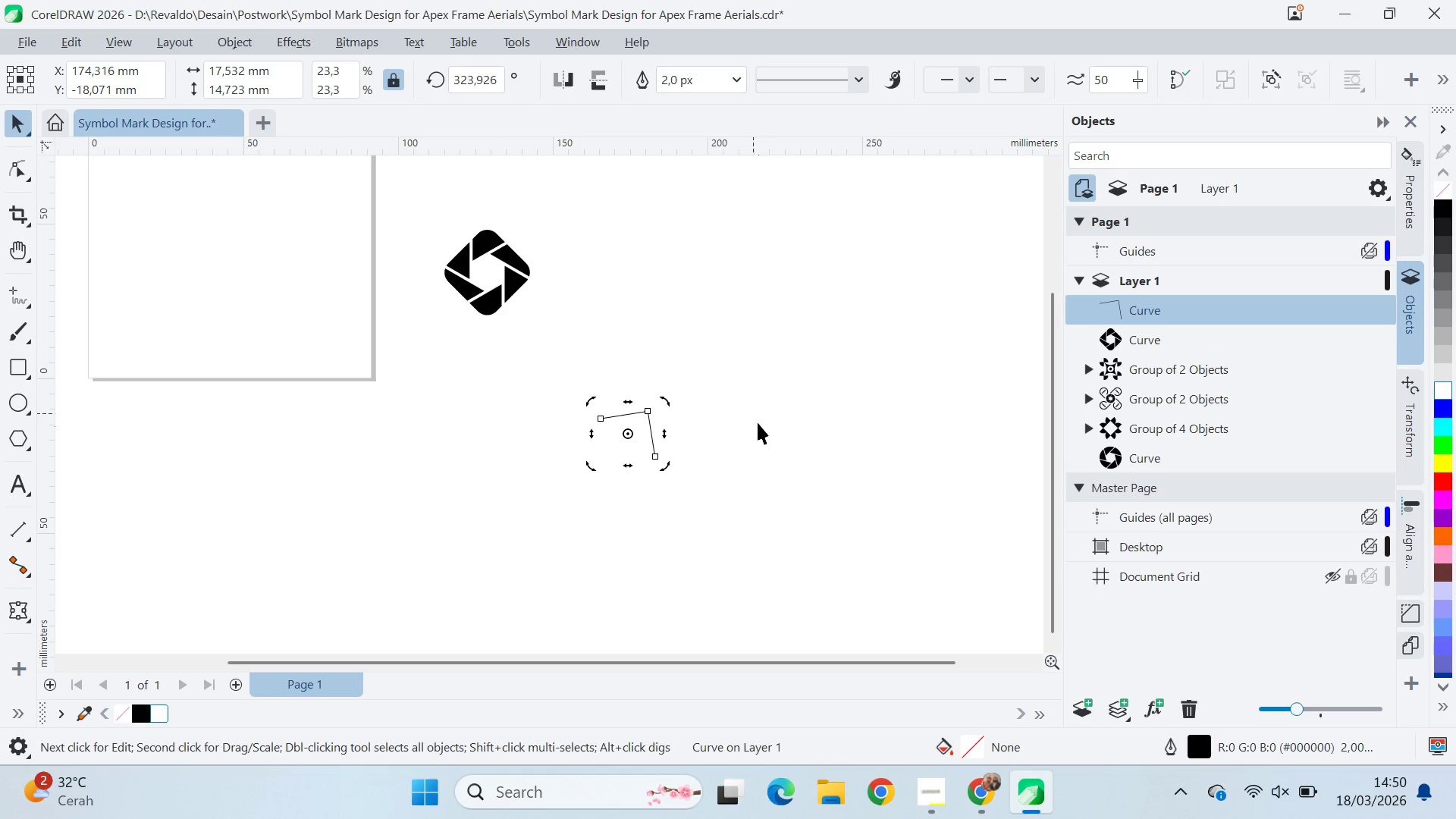 
hold_key(key=ShiftLeft, duration=1.53)
 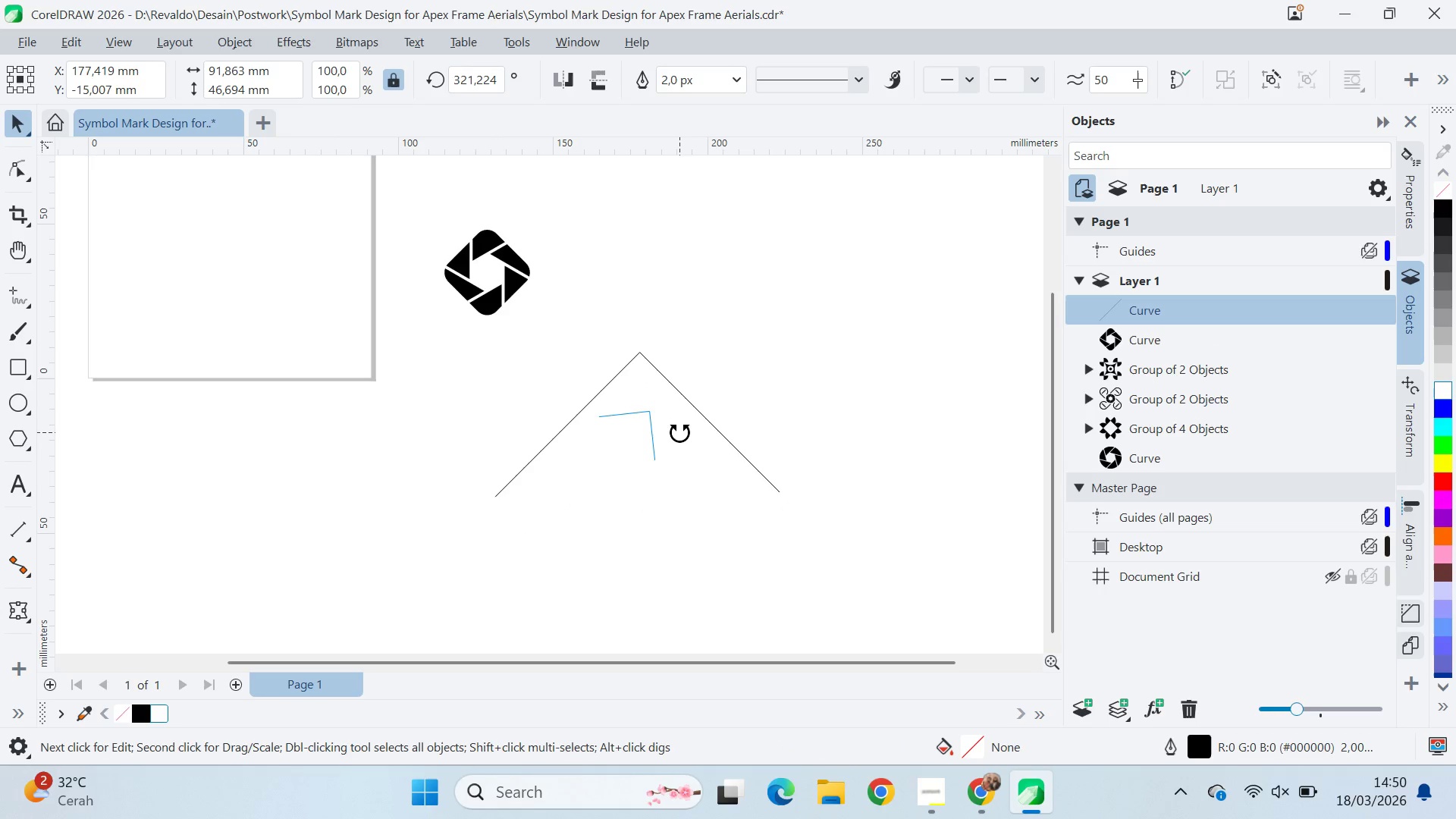 
hold_key(key=ShiftLeft, duration=0.98)
 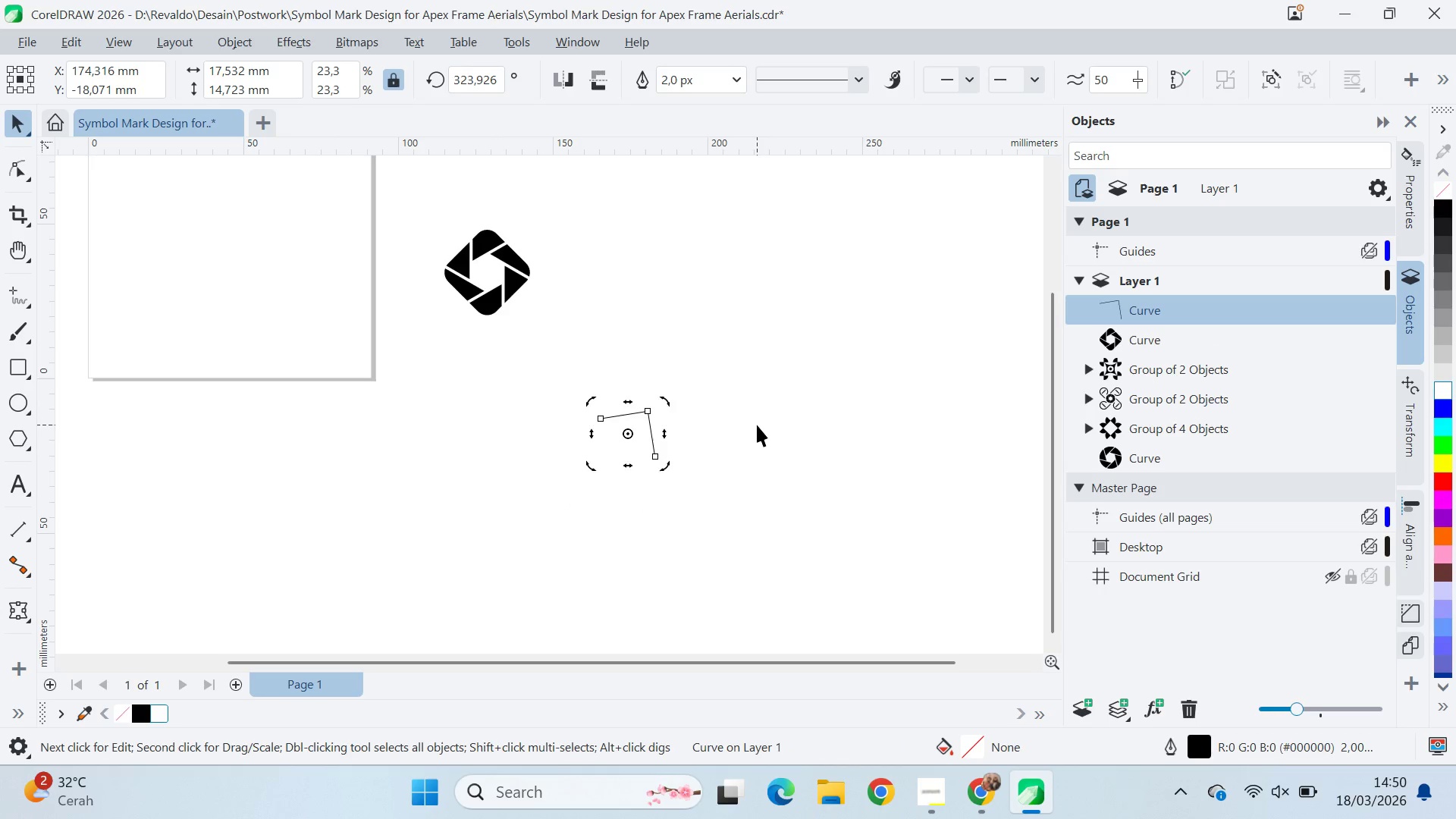 
key(Delete)
 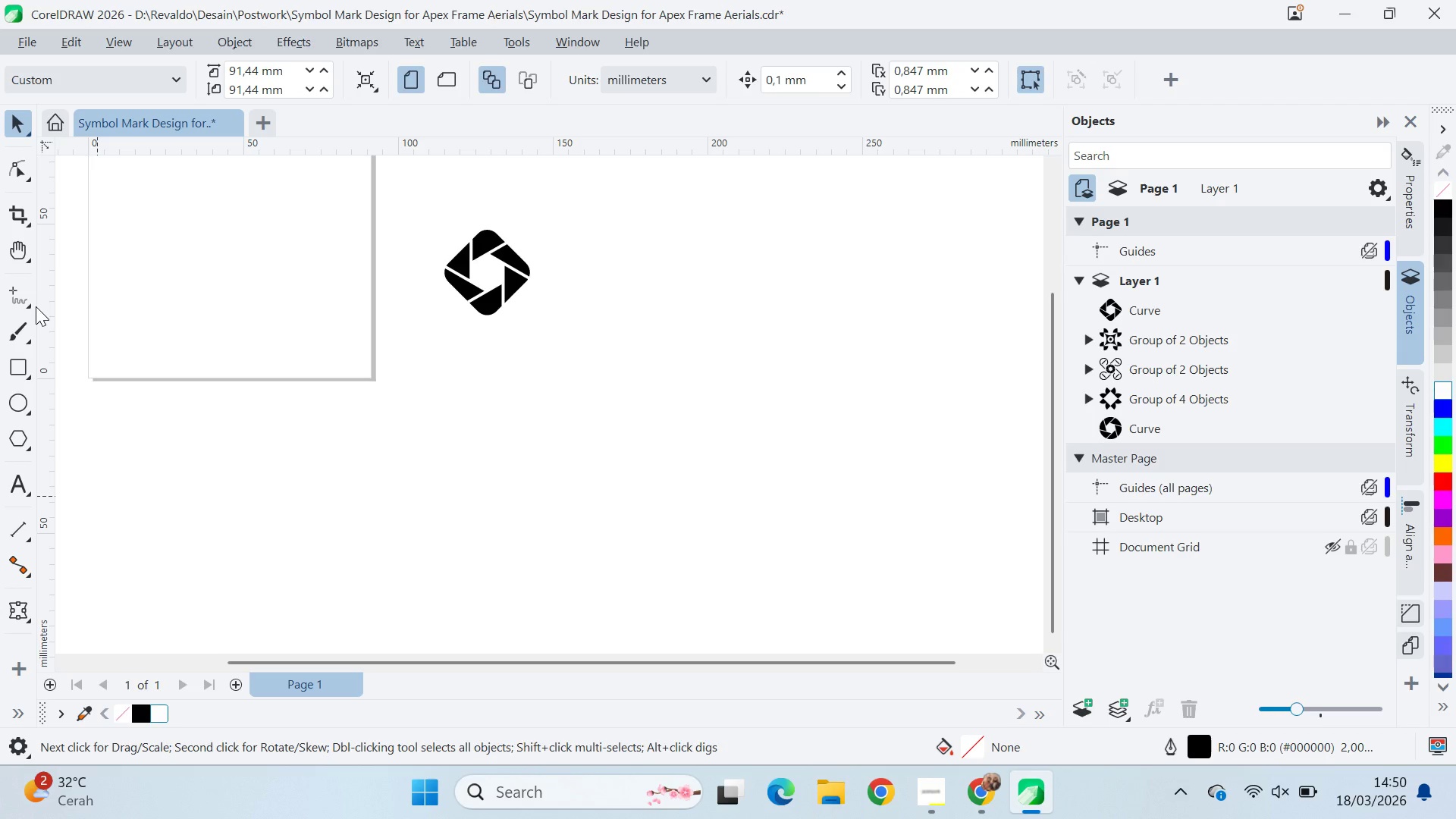 
left_click([21, 294])
 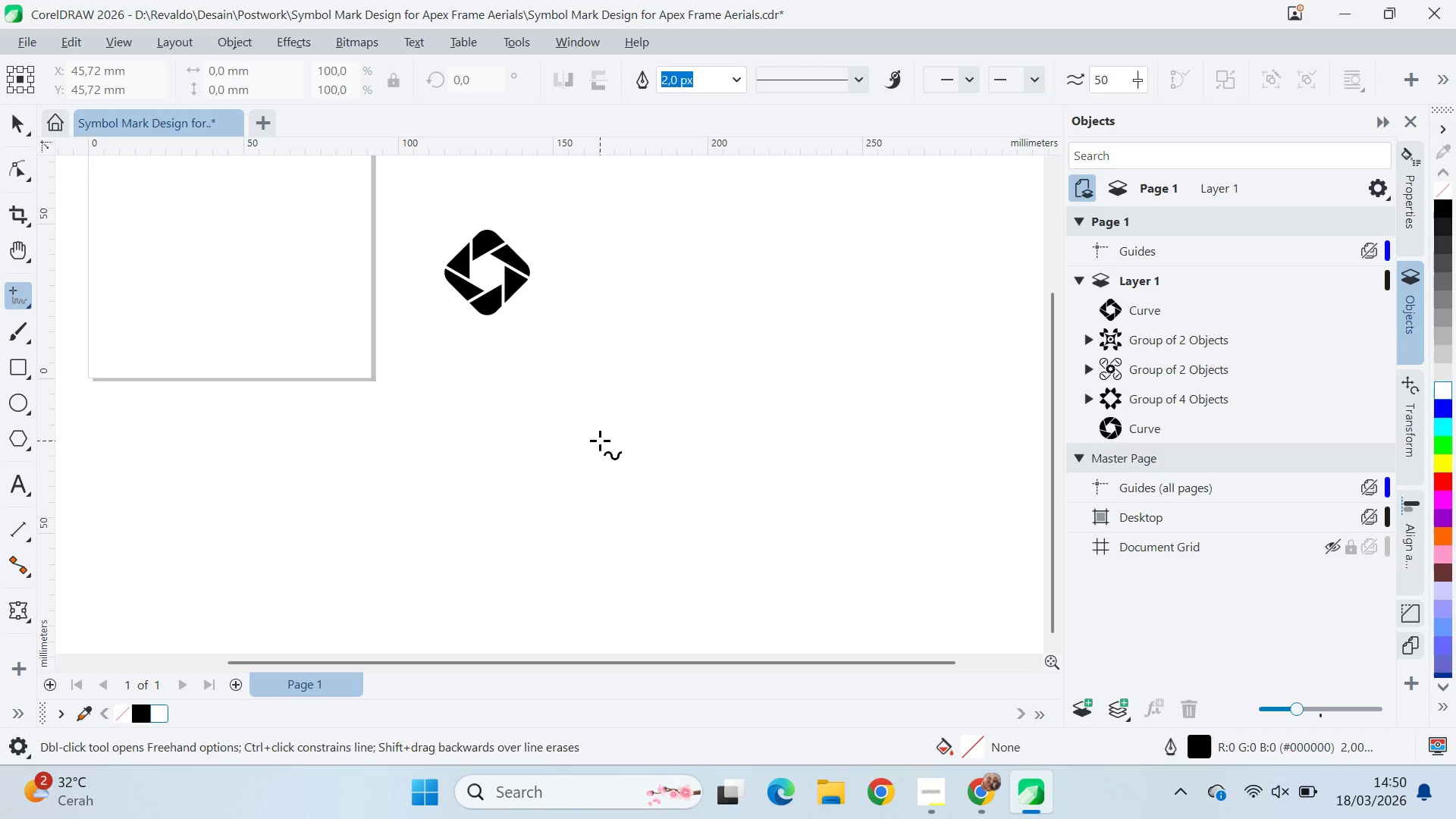 
hold_key(key=ShiftLeft, duration=1.5)
 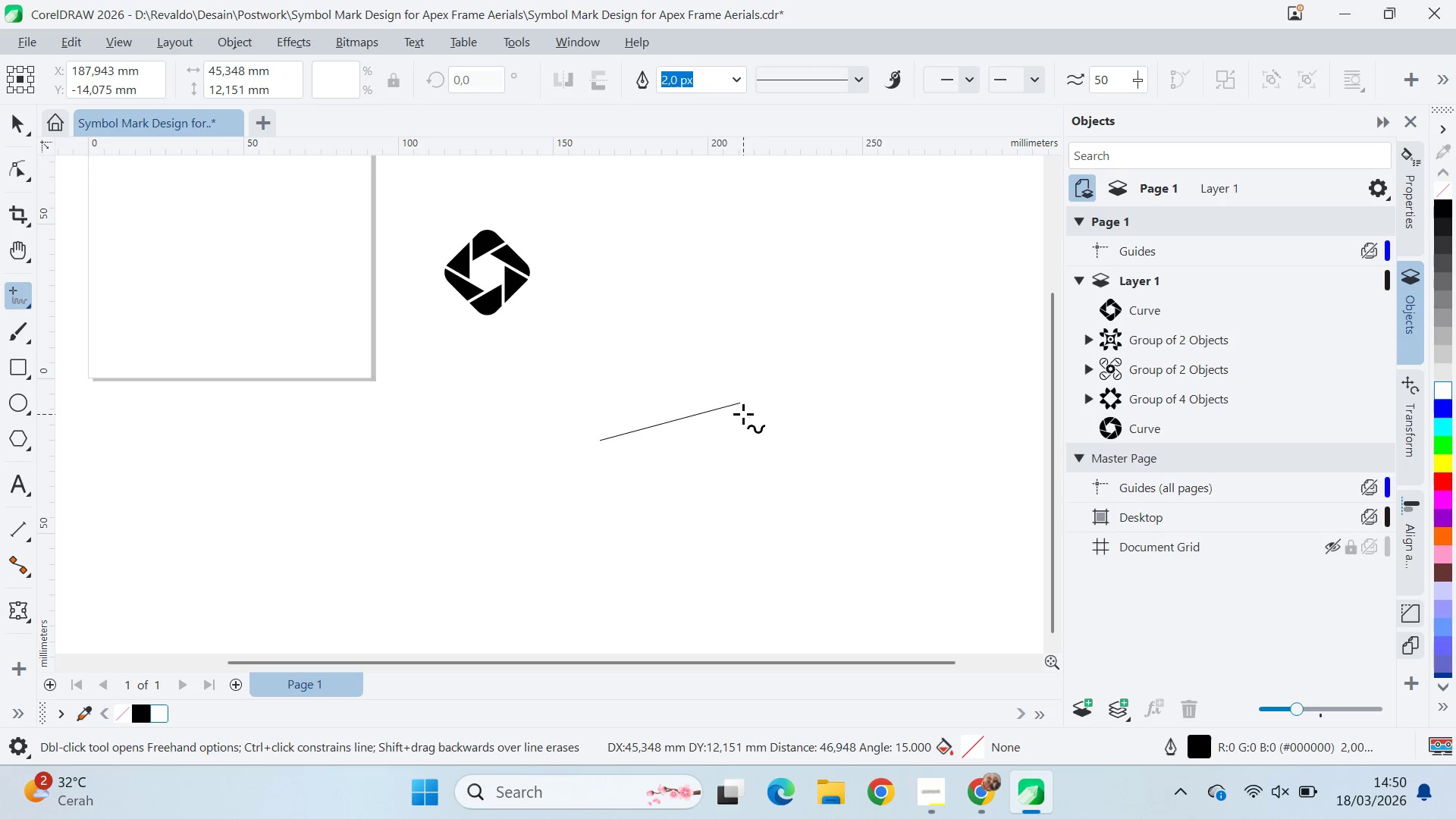 
hold_key(key=ShiftLeft, duration=1.16)
left_click([743, 414])
 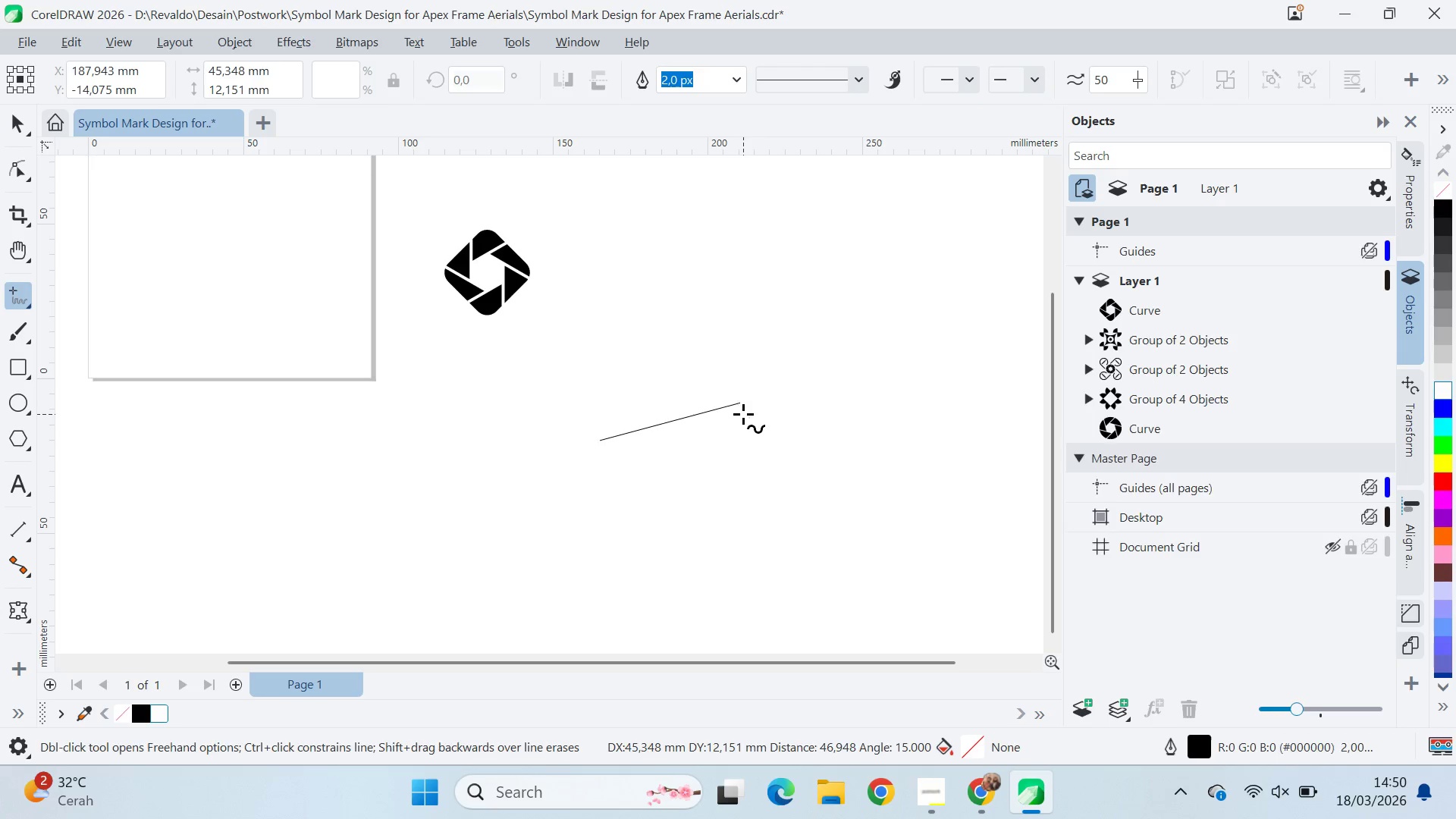 
double_click([743, 414])
 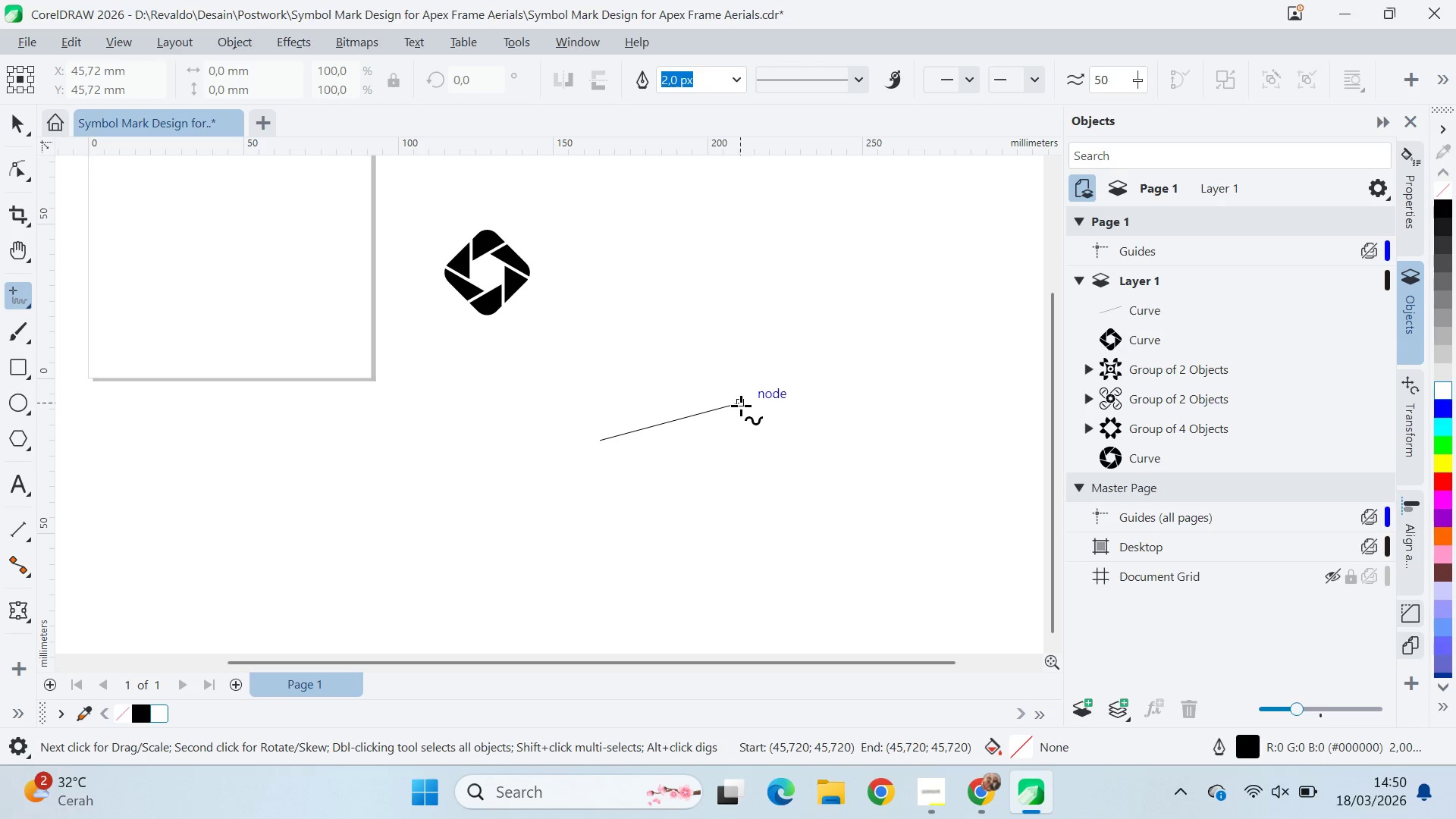 
type(vqv)
 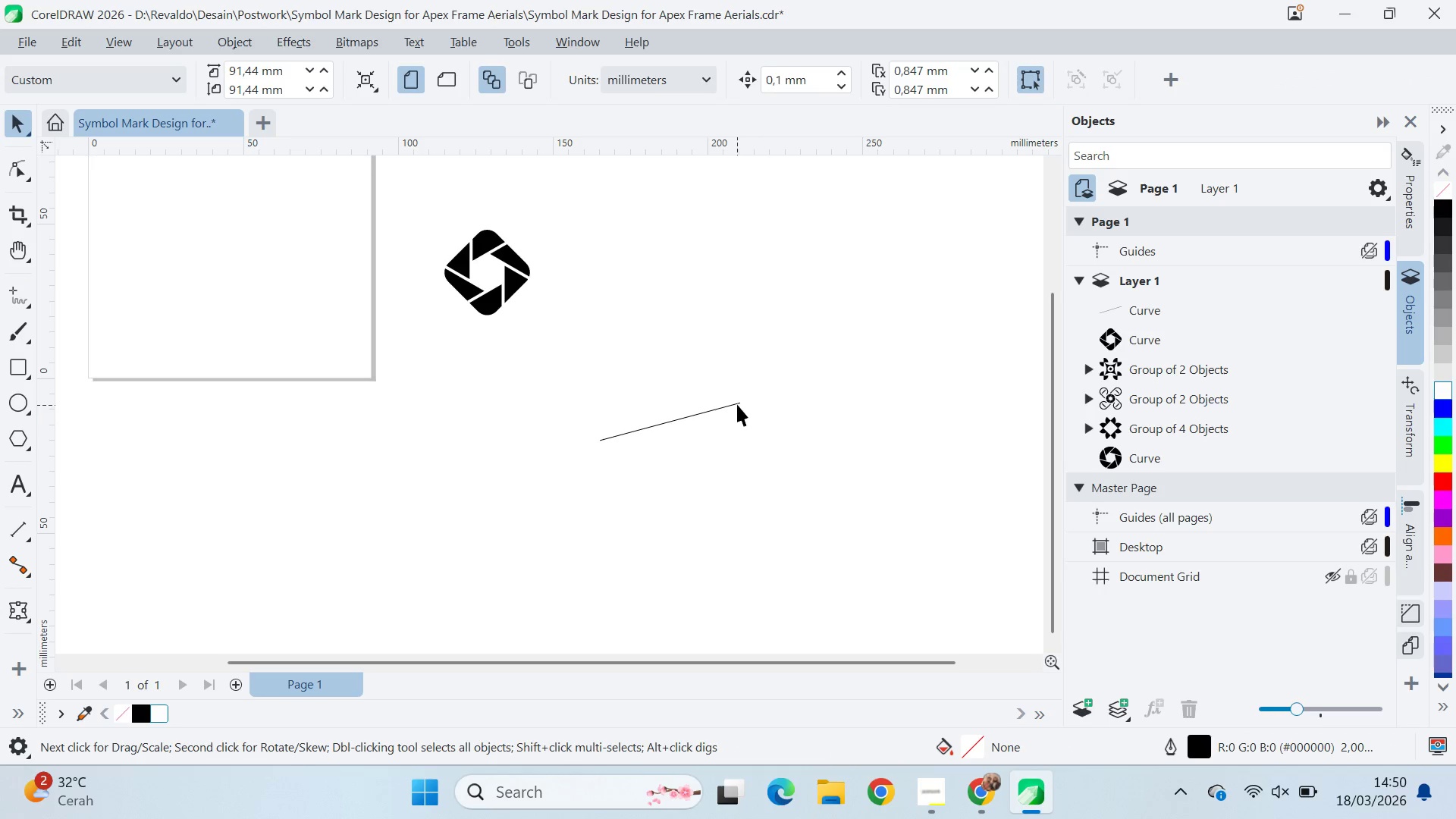 
left_click([737, 403])
 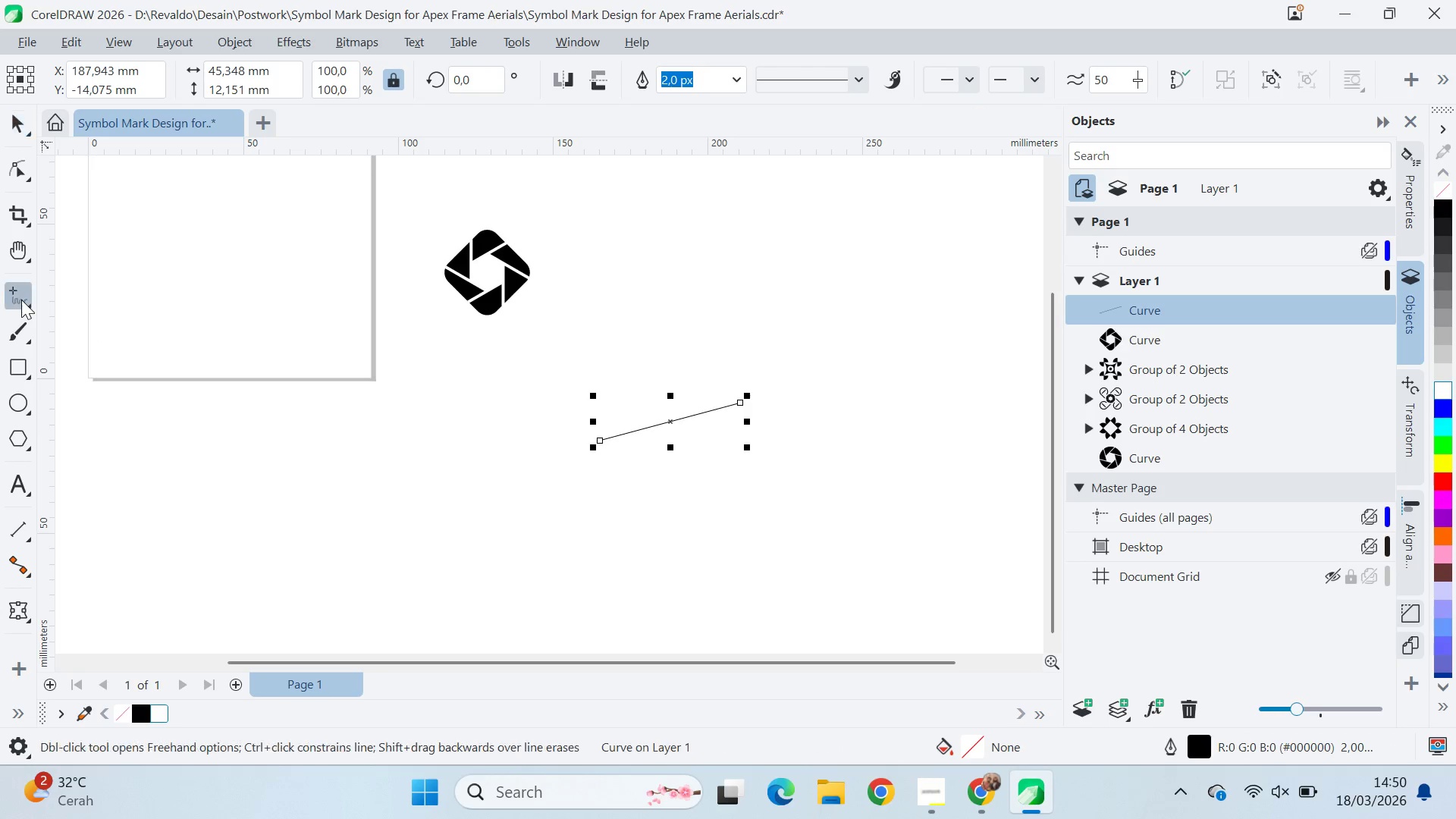 
left_click([742, 406])
 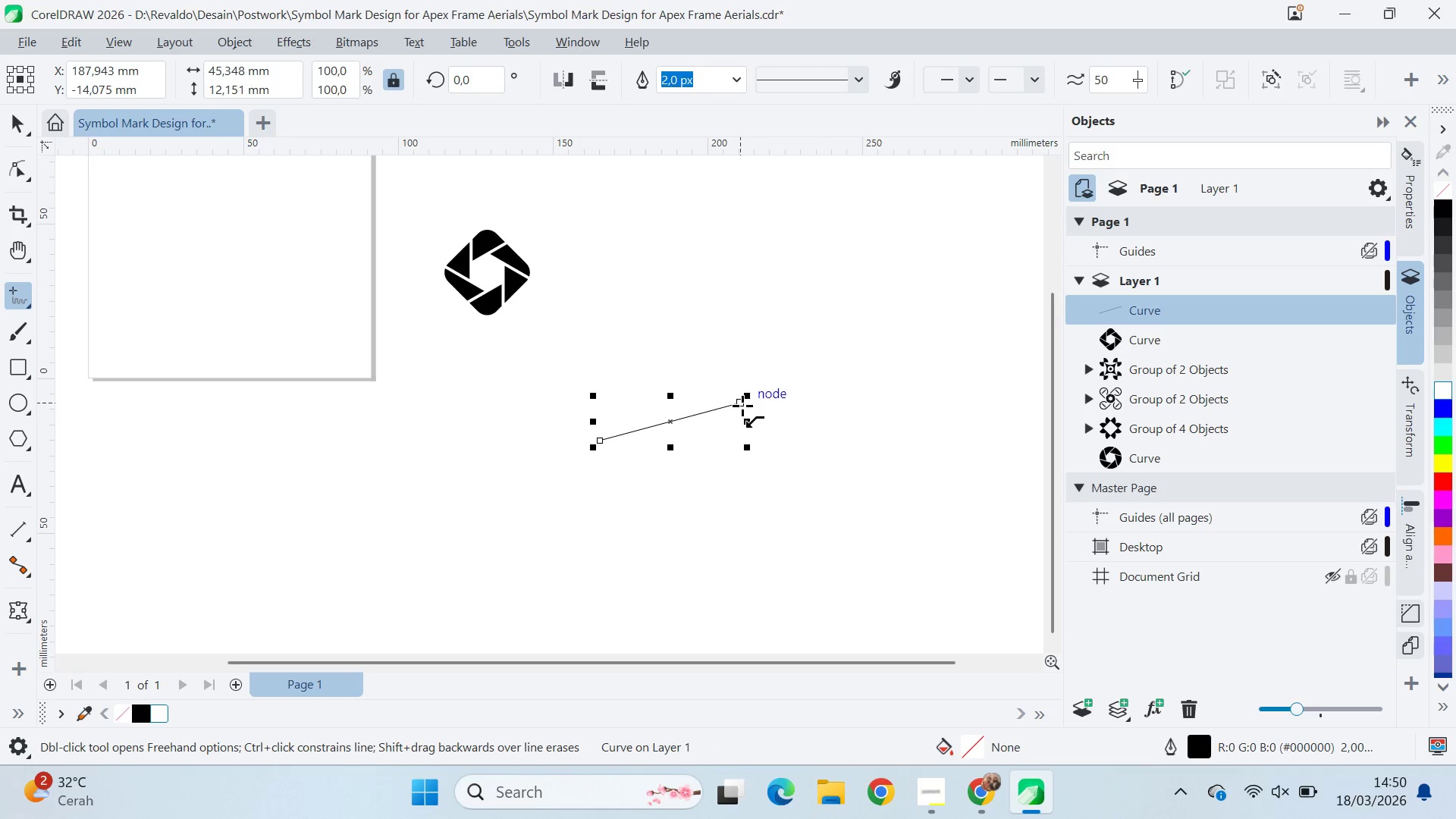 
hold_key(key=ShiftLeft, duration=1.5)
 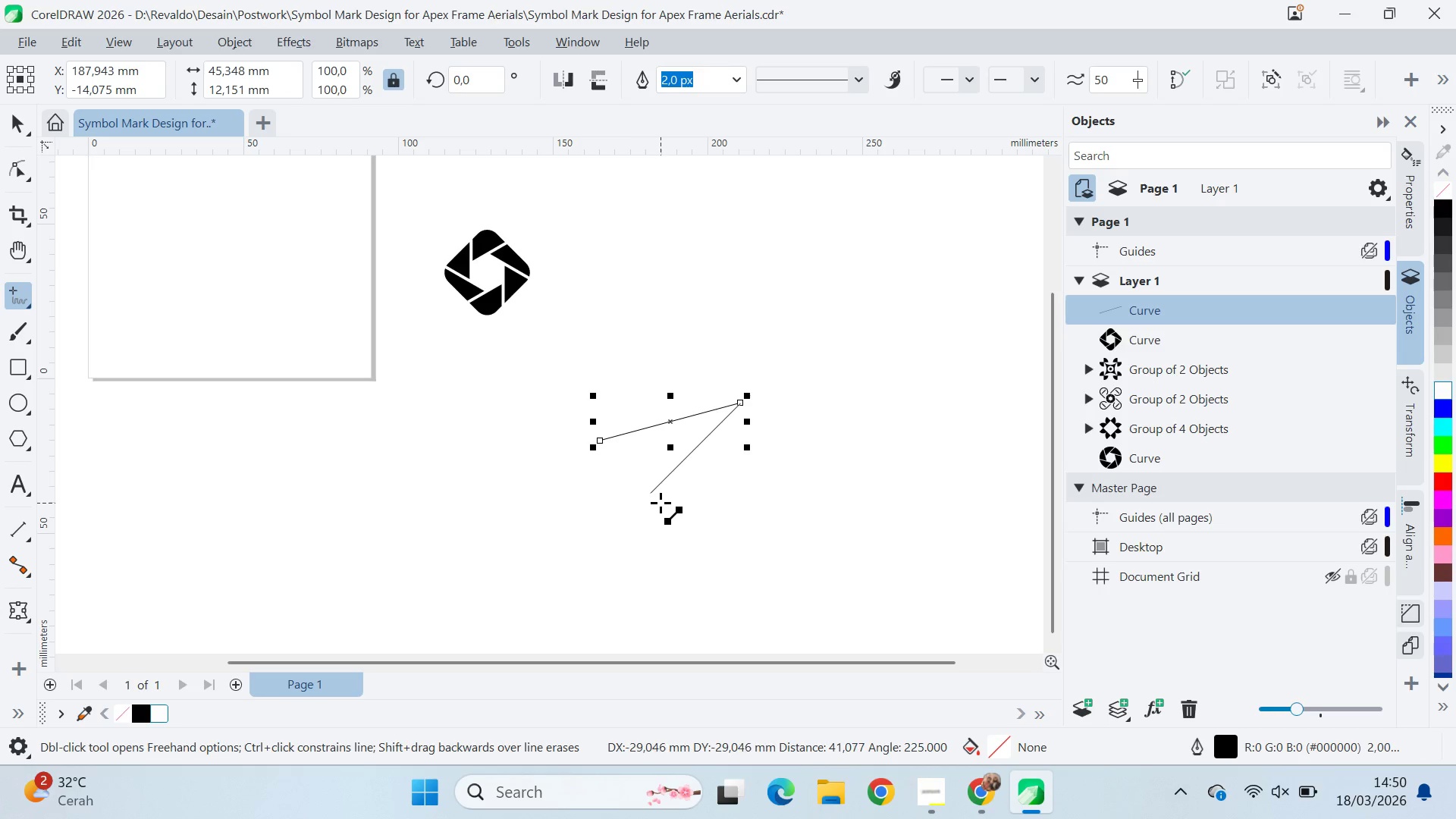 
hold_key(key=ShiftLeft, duration=1.5)
 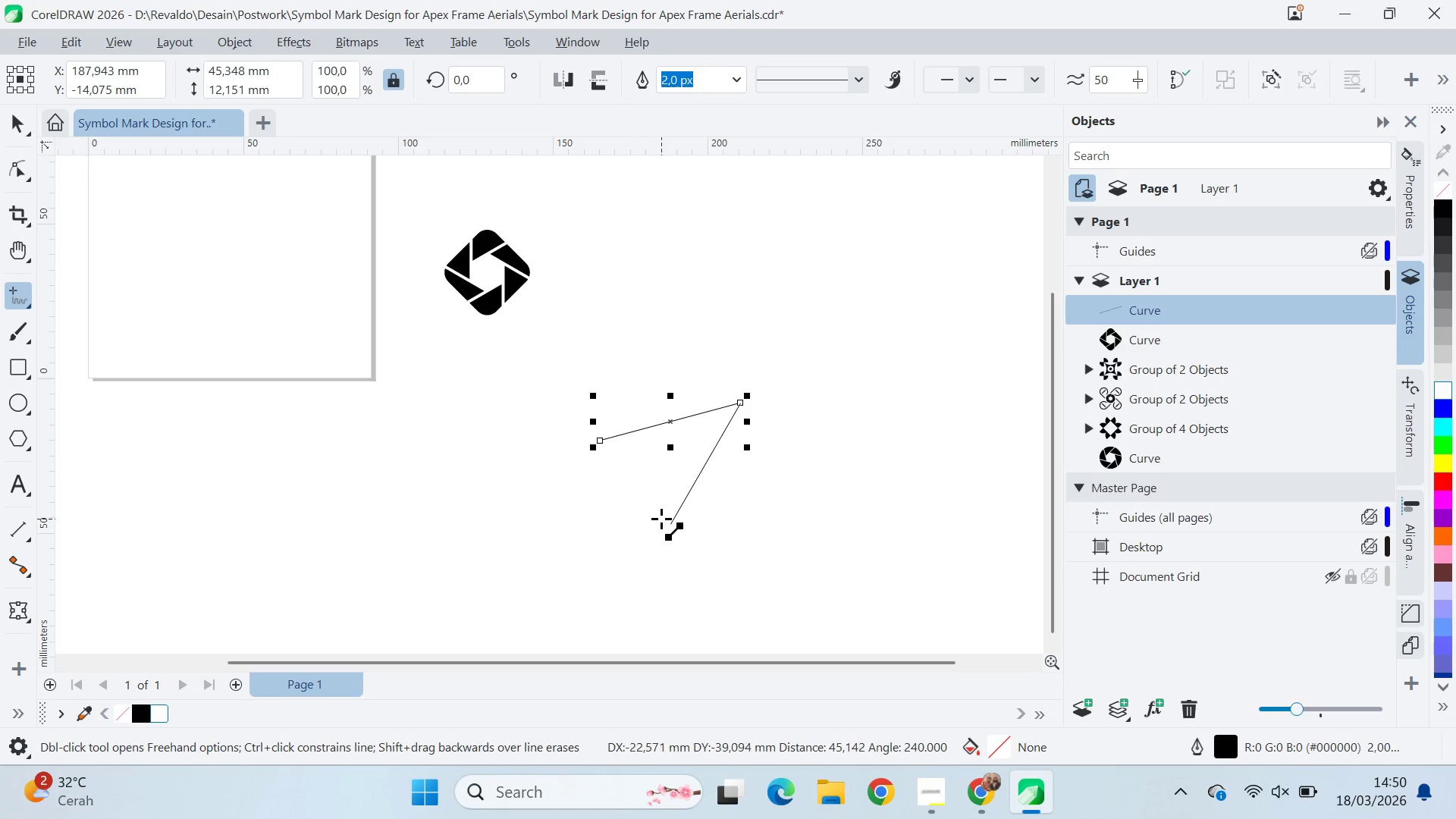 
hold_key(key=ShiftLeft, duration=1.51)
 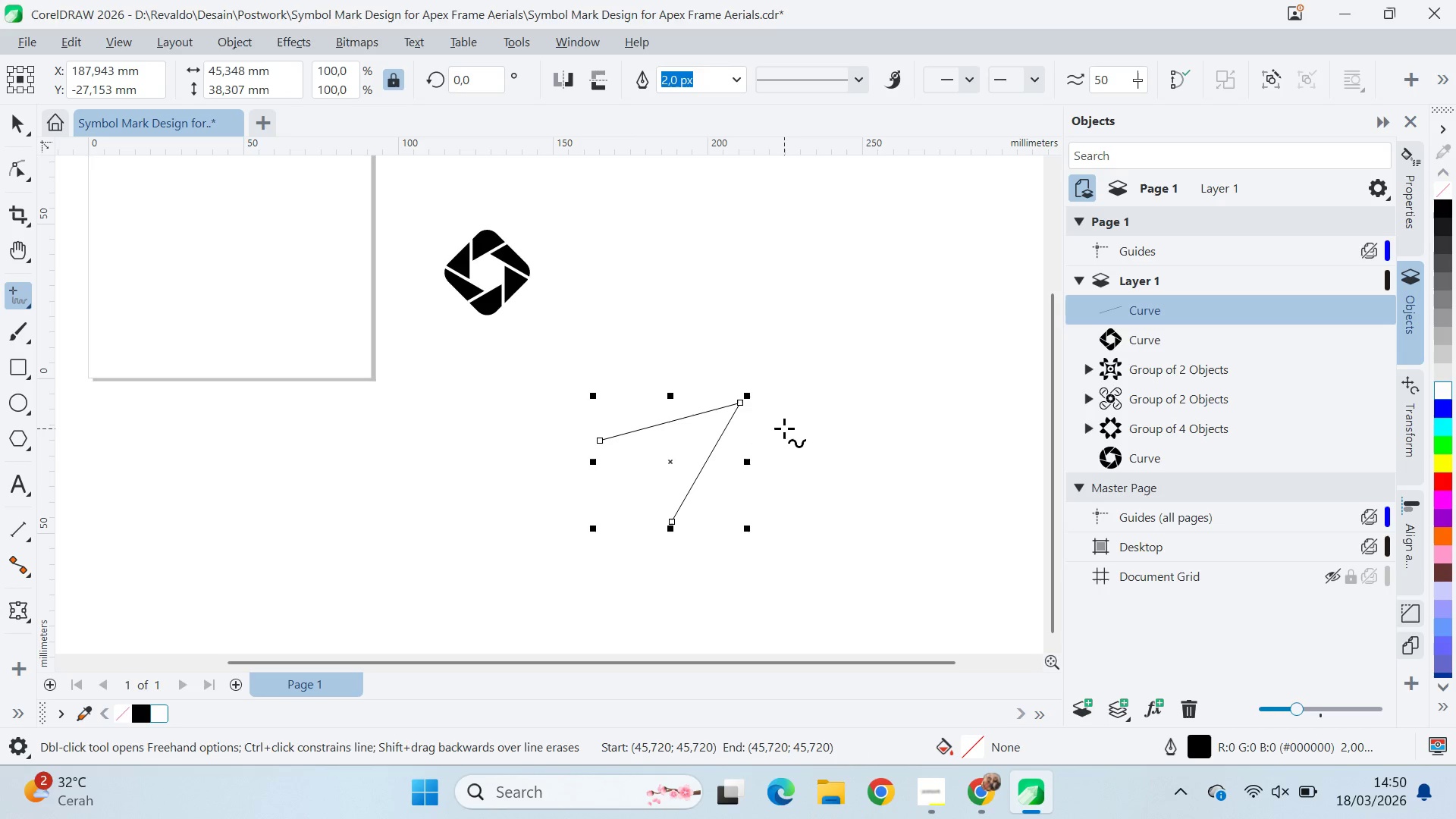 
key(Shift+ShiftLeft)
 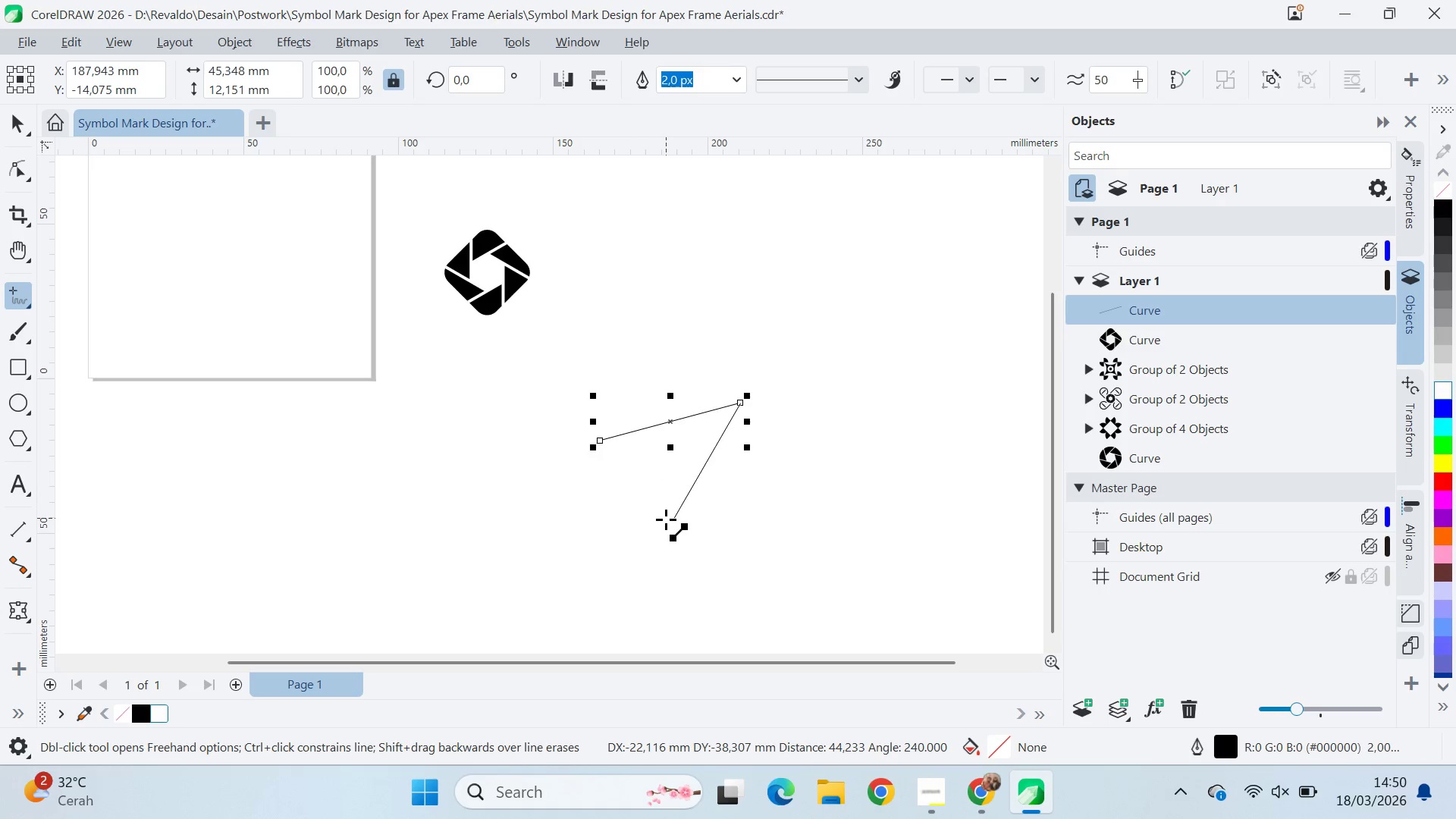 
key(Shift+ShiftLeft)
 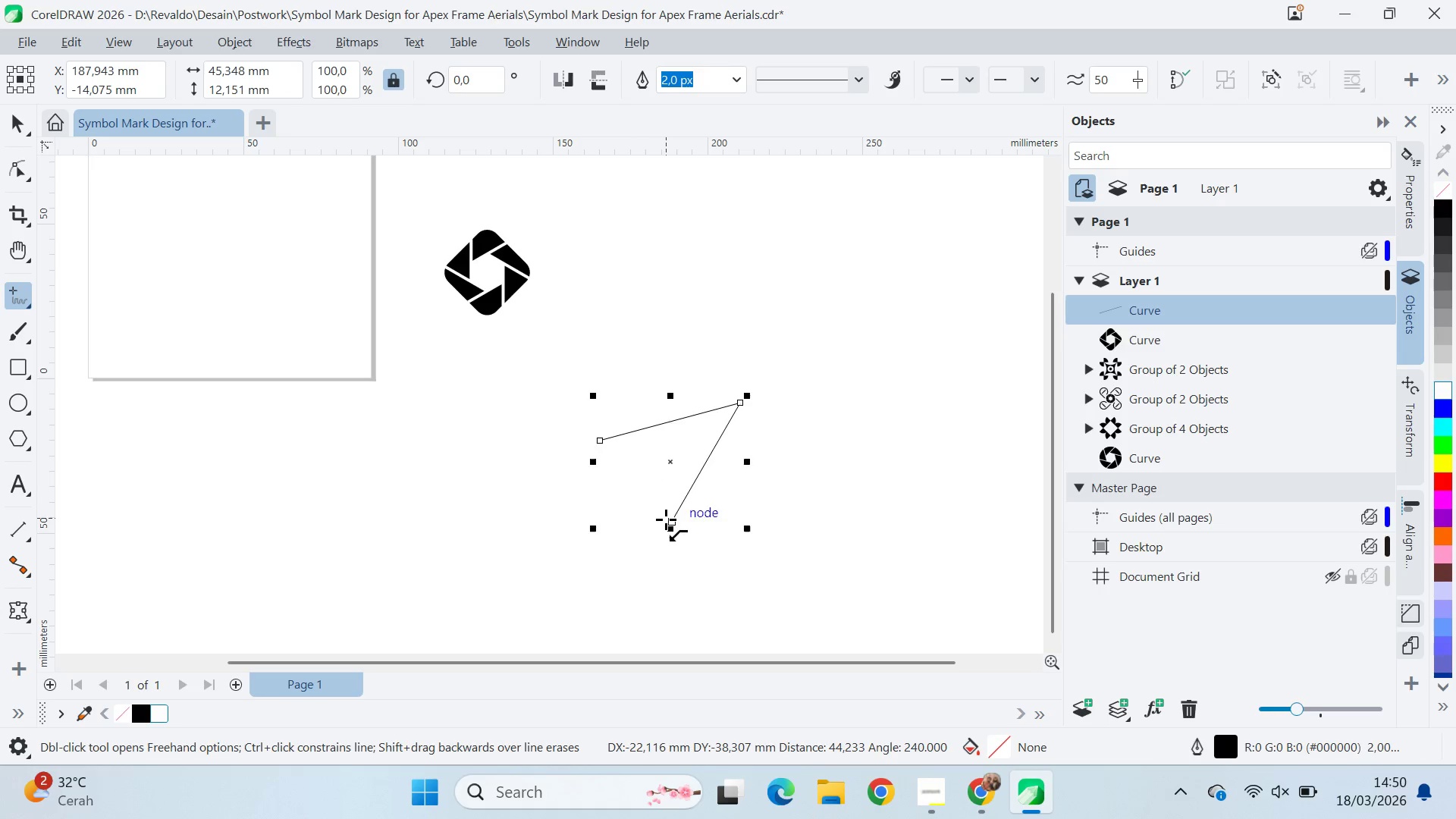 
key(Shift+ShiftLeft)
 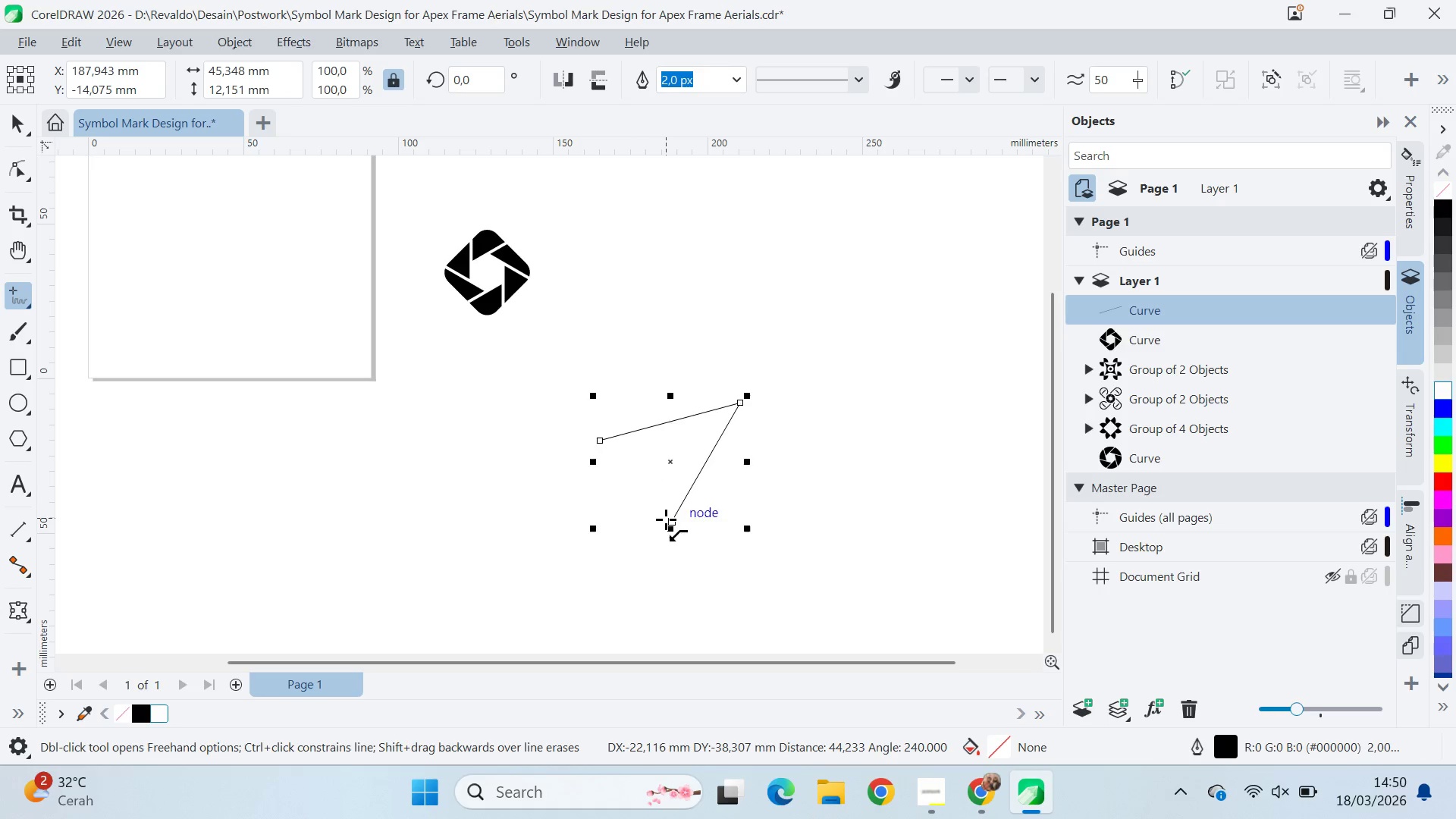 
key(Shift+ShiftLeft)
 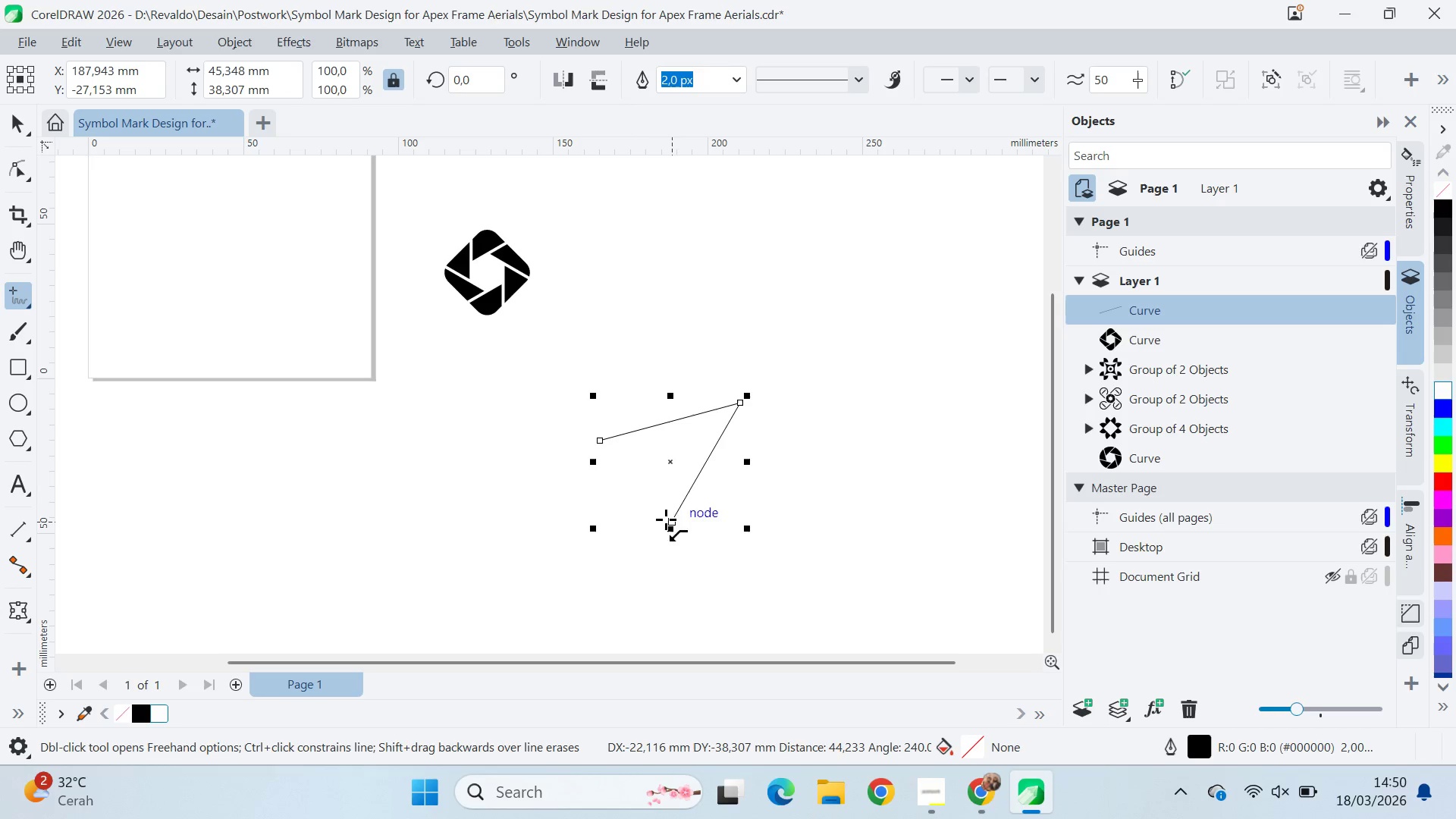 
key(Shift+ShiftLeft)
 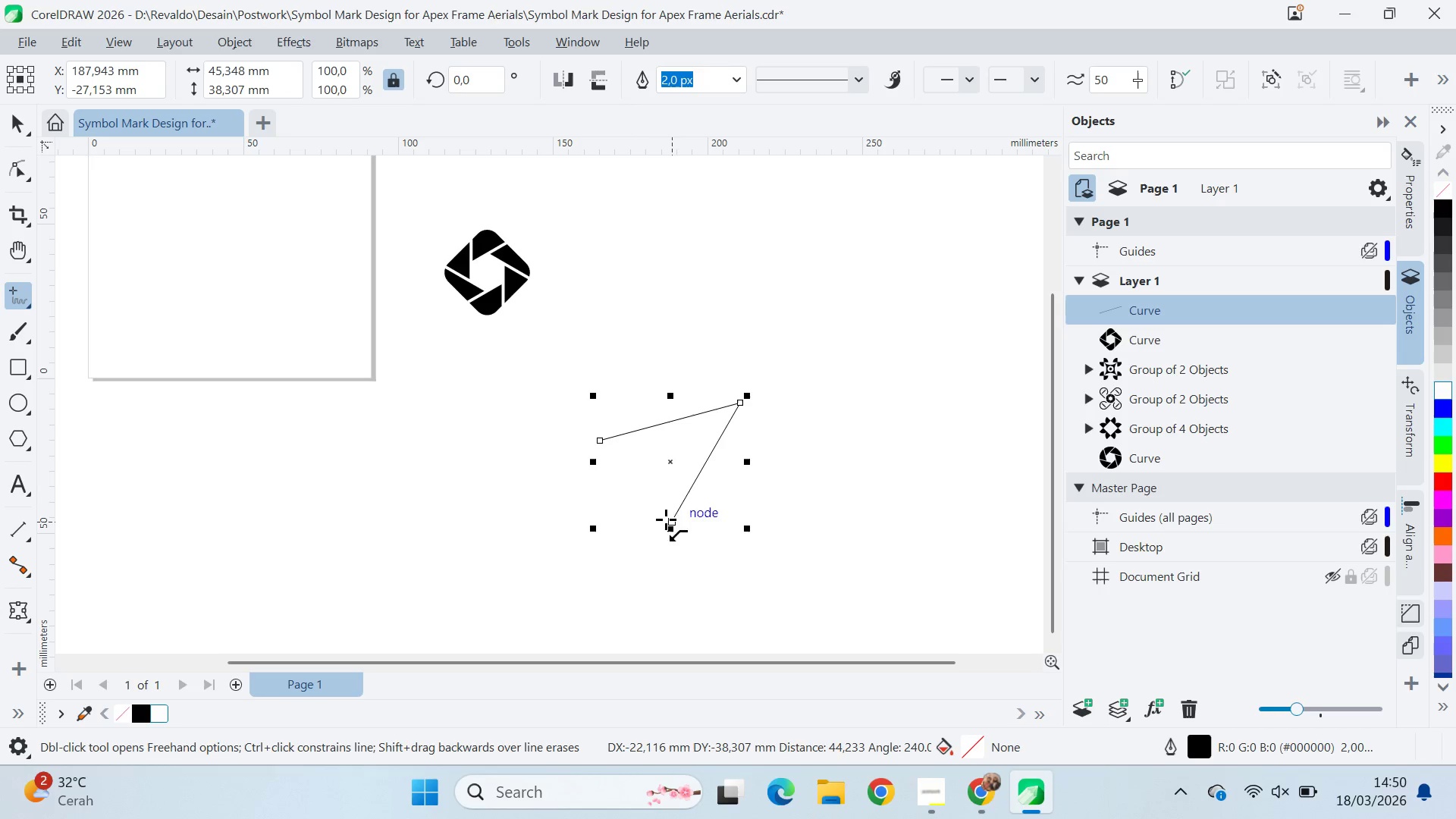 
key(Shift+ShiftLeft)
 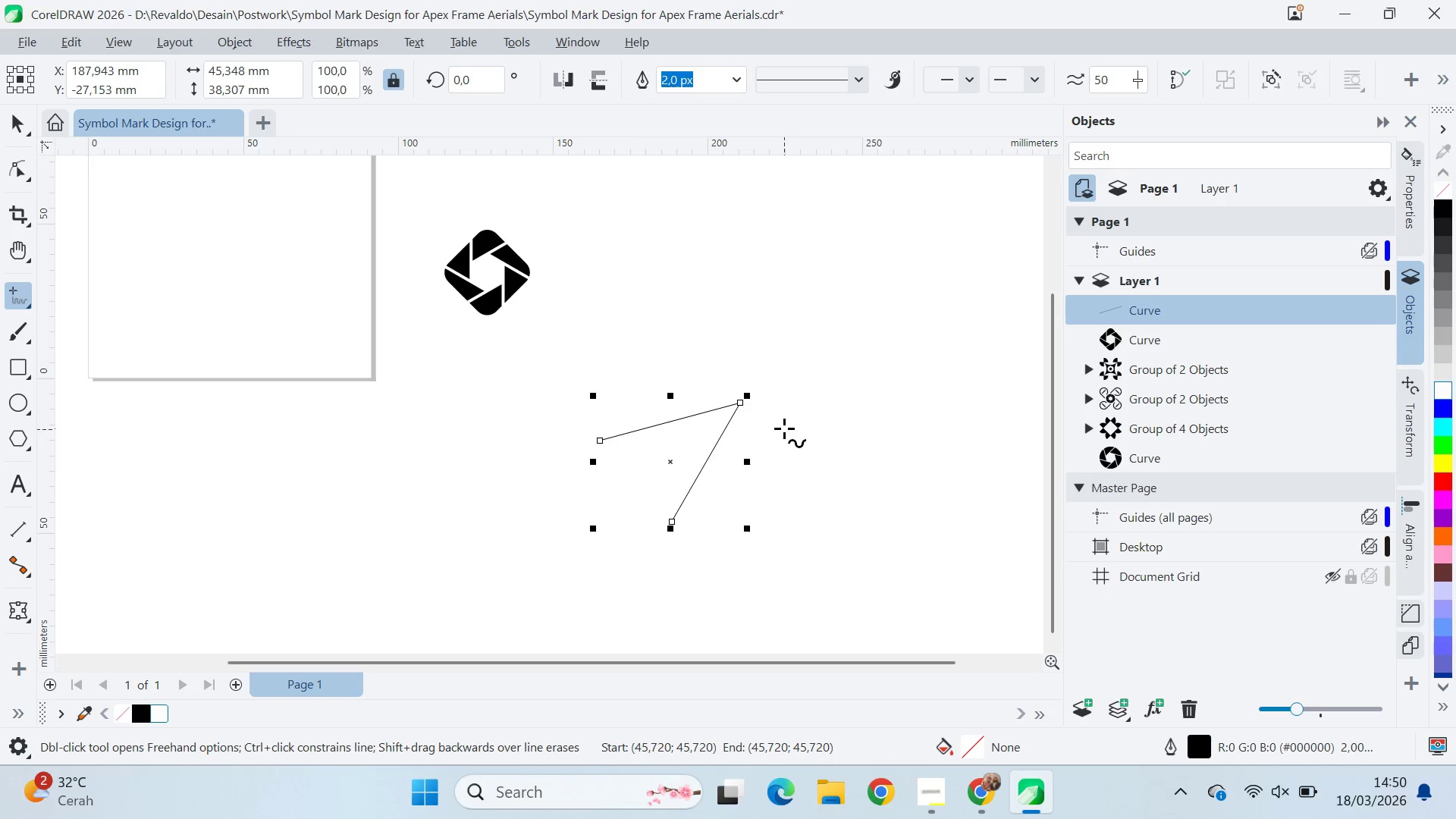 
key(Alt+AltLeft)
 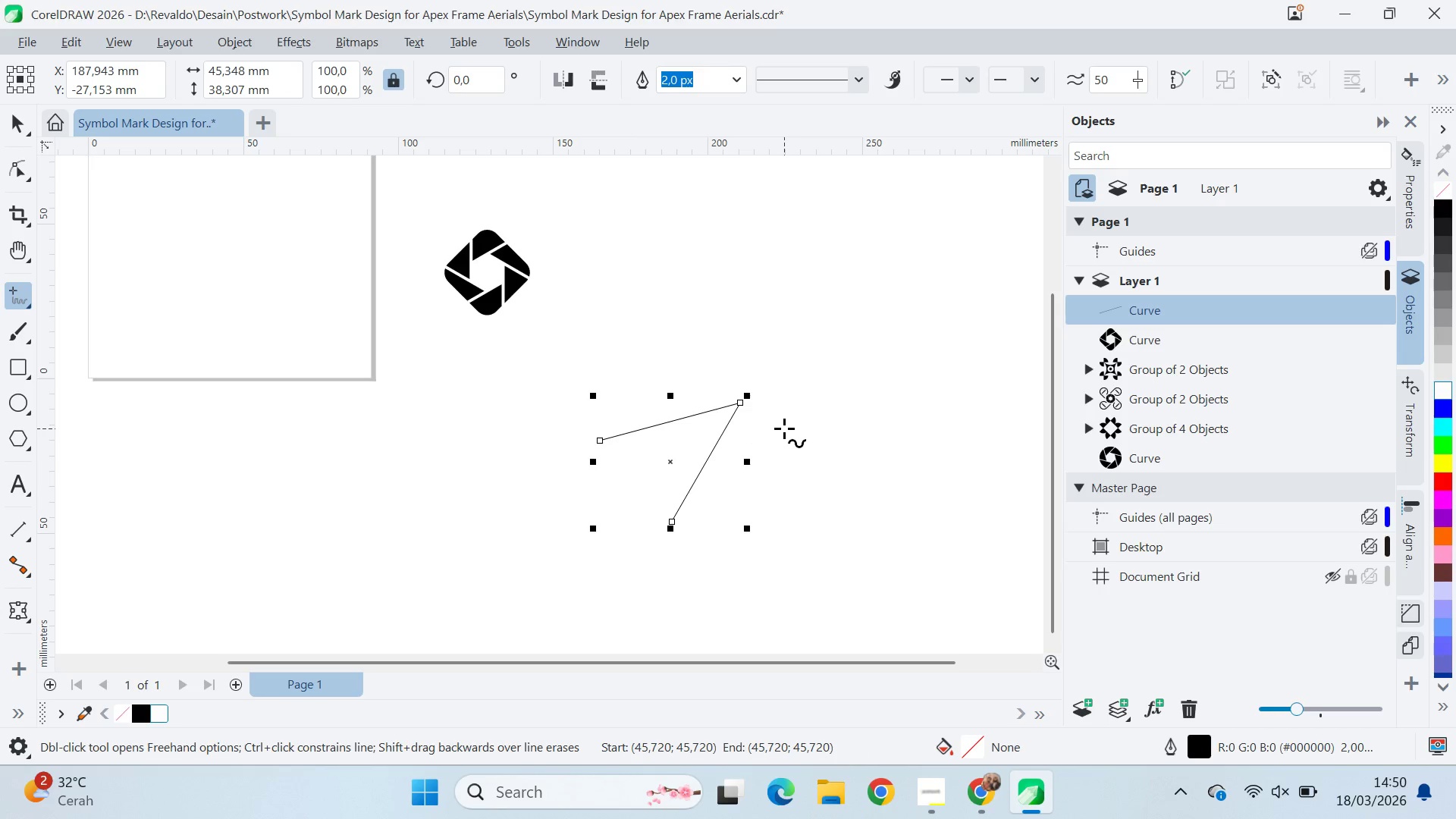 
key(Alt+AltLeft)
 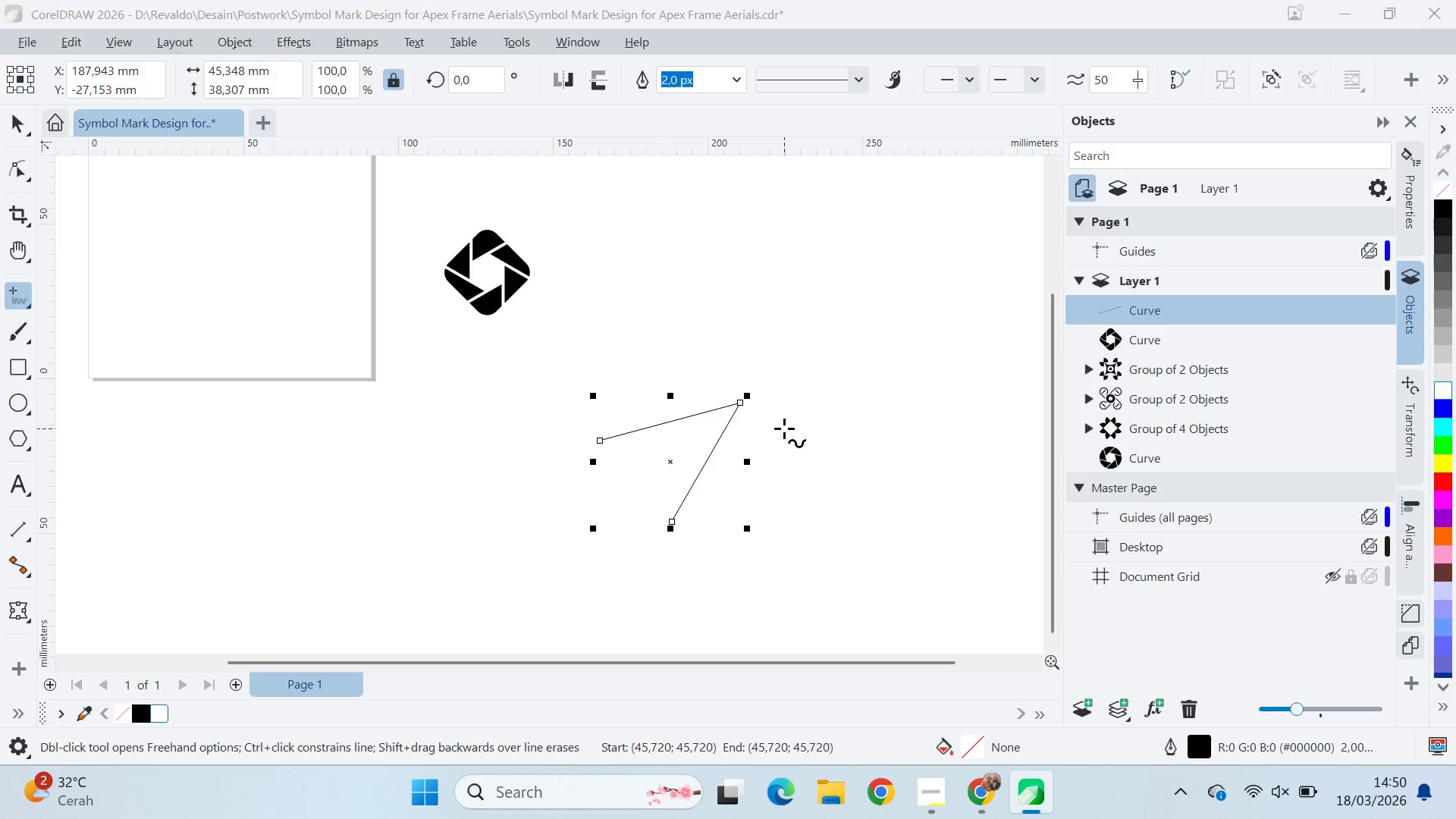 
key(Alt+Tab)